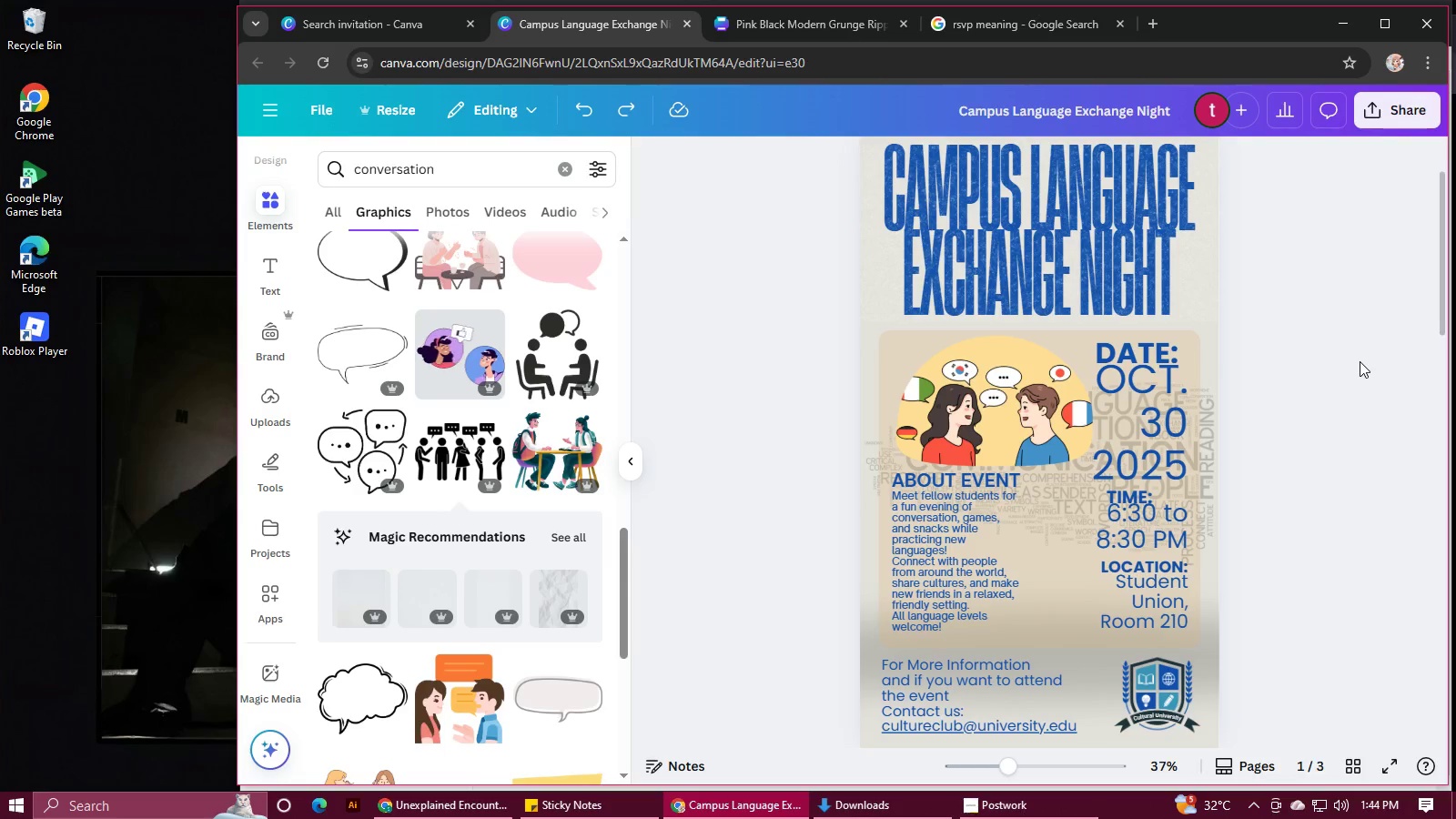 
wait(64.09)
 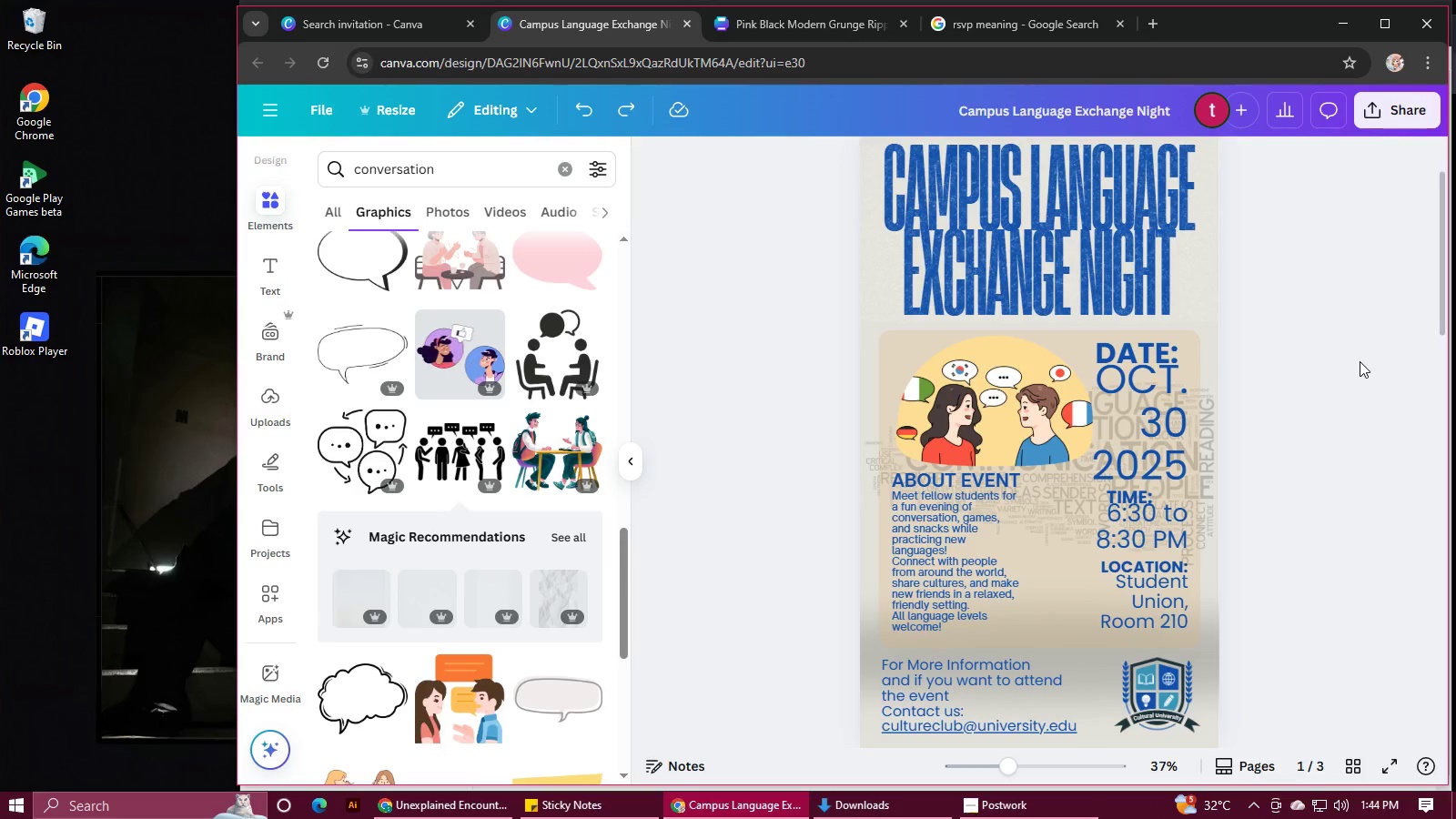 
scroll: coordinate [1314, 514], scroll_direction: up, amount: 3.0
 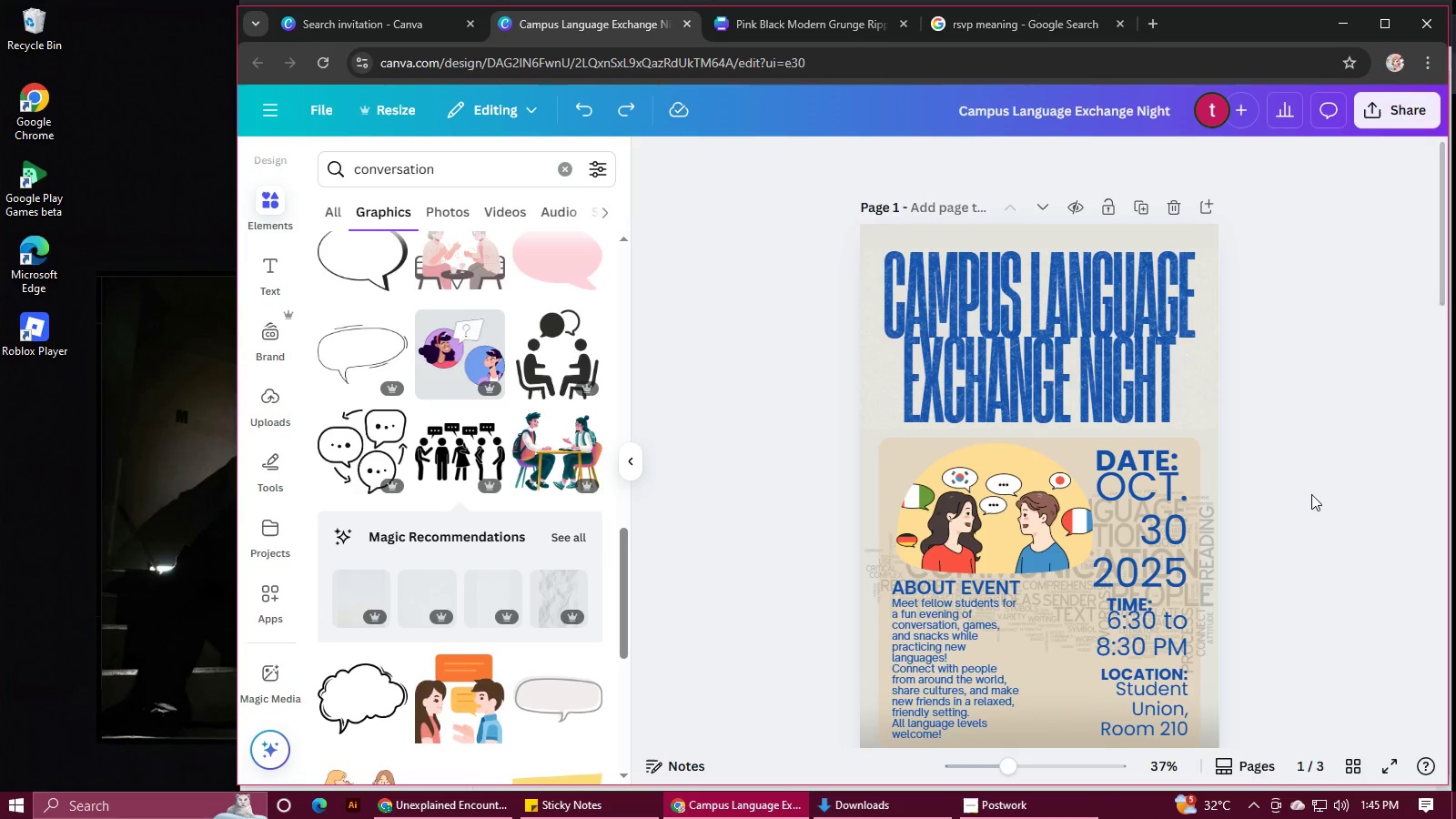 
scroll: coordinate [1298, 505], scroll_direction: down, amount: 7.0
 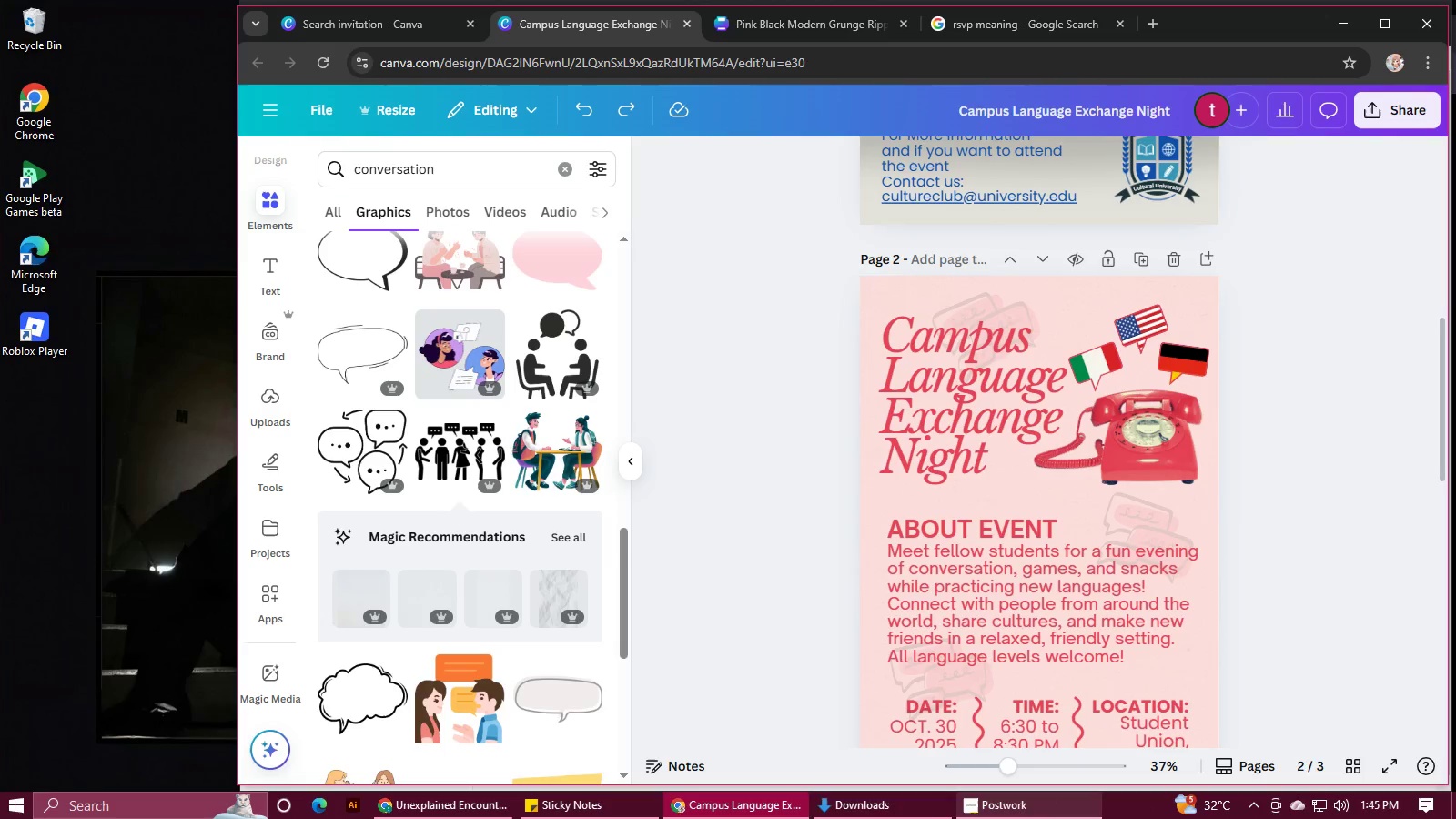 
left_click([952, 818])